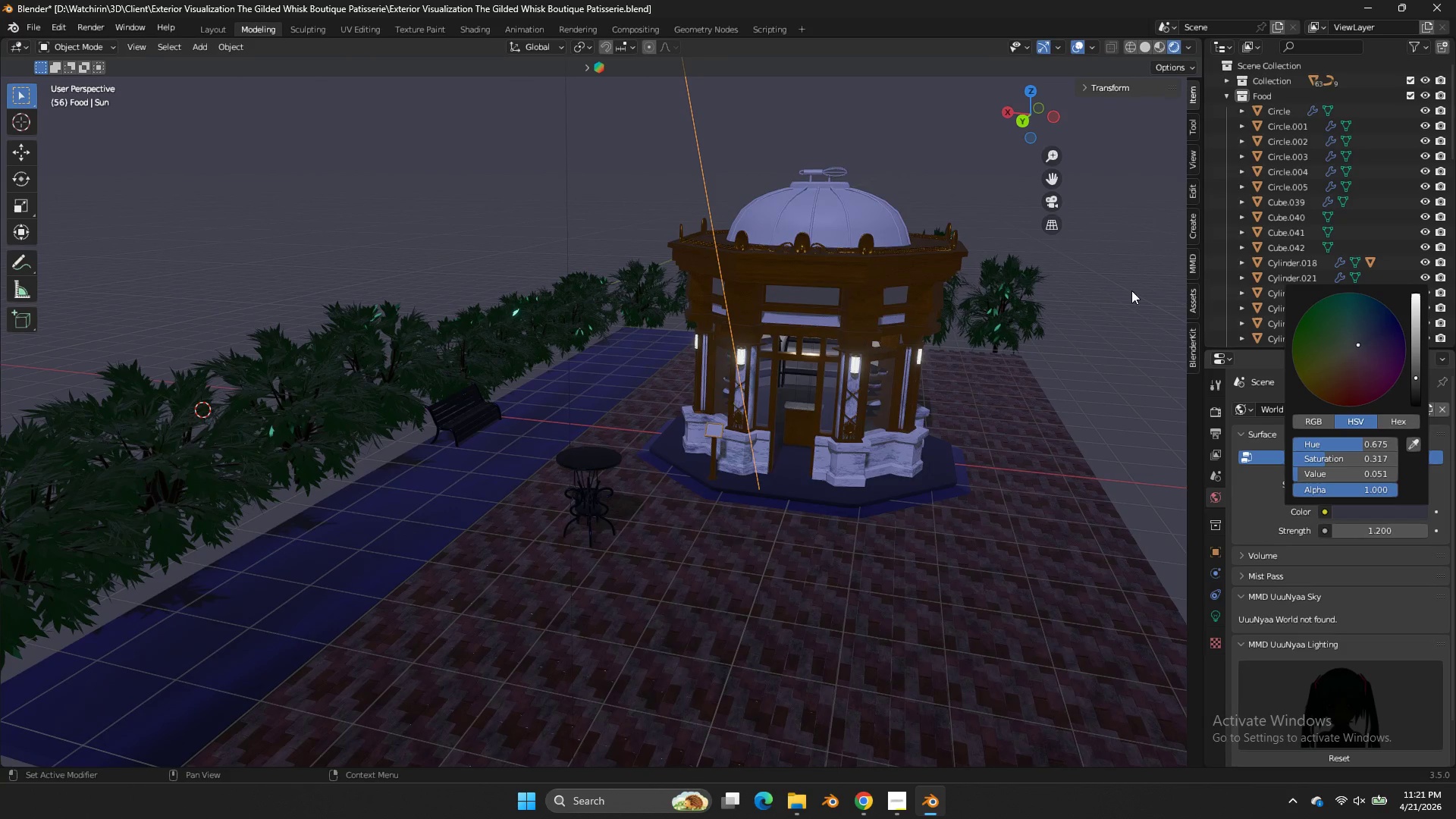 
left_click([1131, 290])
 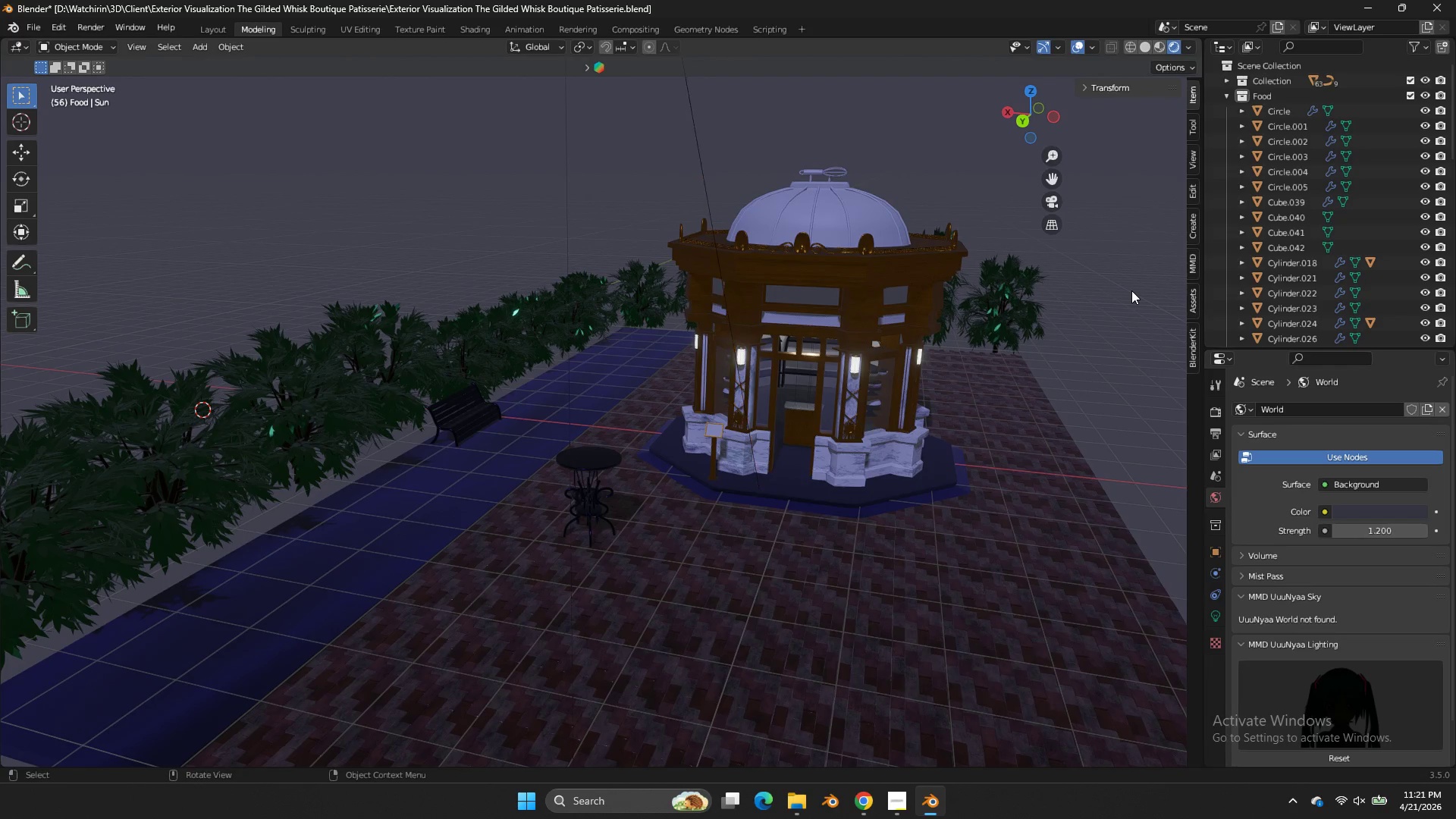 
scroll: coordinate [1089, 293], scroll_direction: down, amount: 3.0
 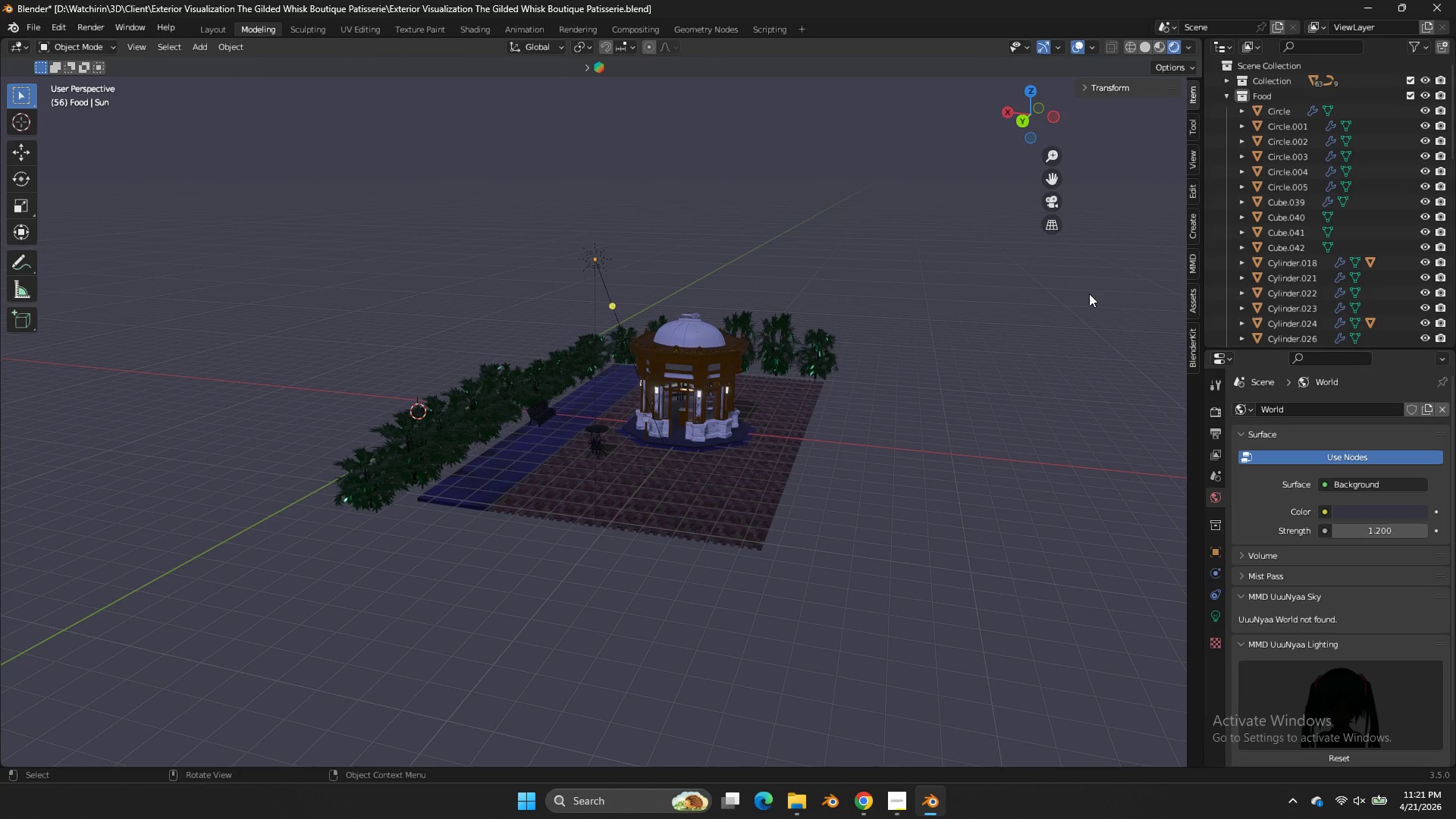 
key(Control+ControlLeft)
 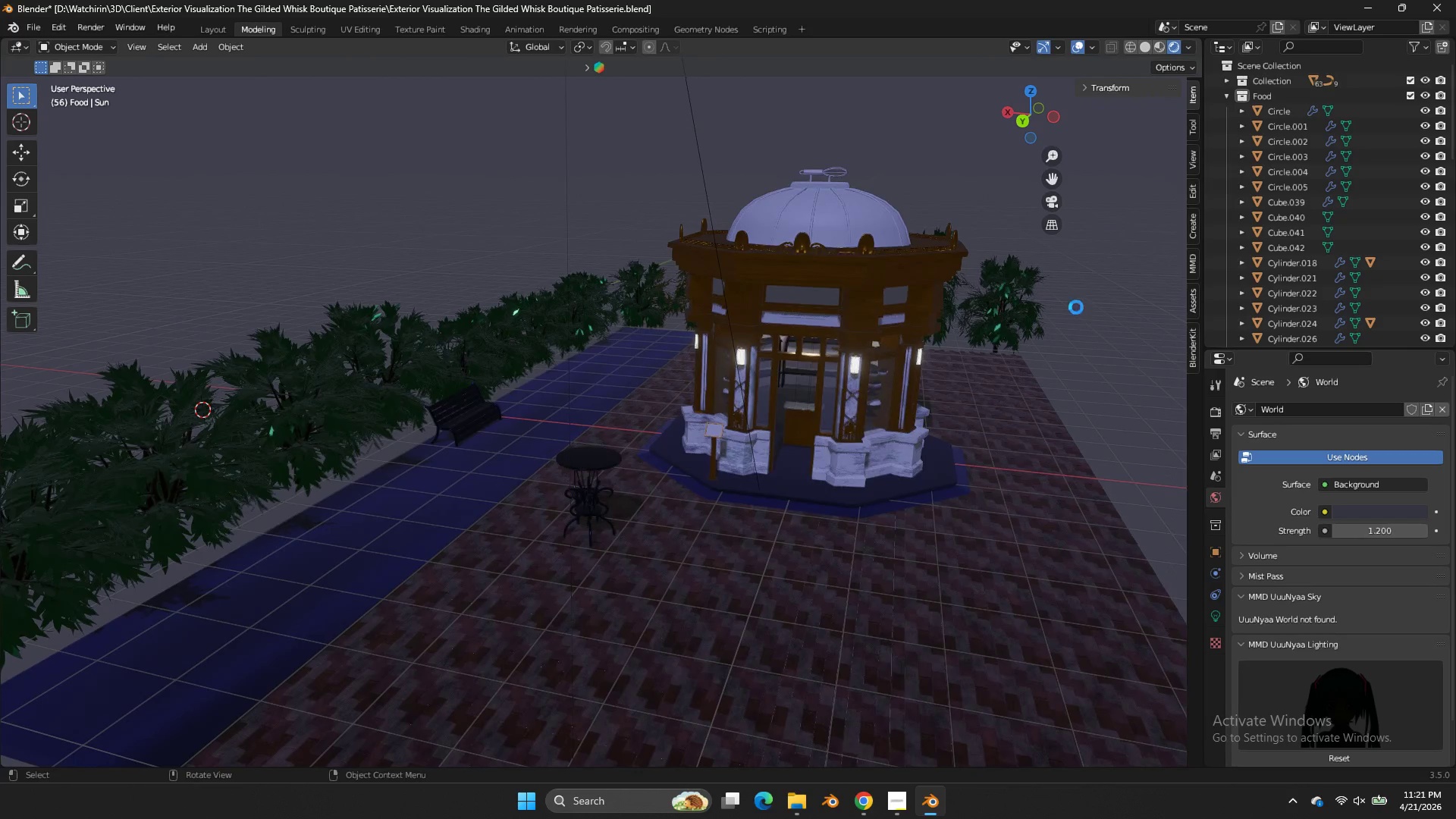 
key(Control+S)
 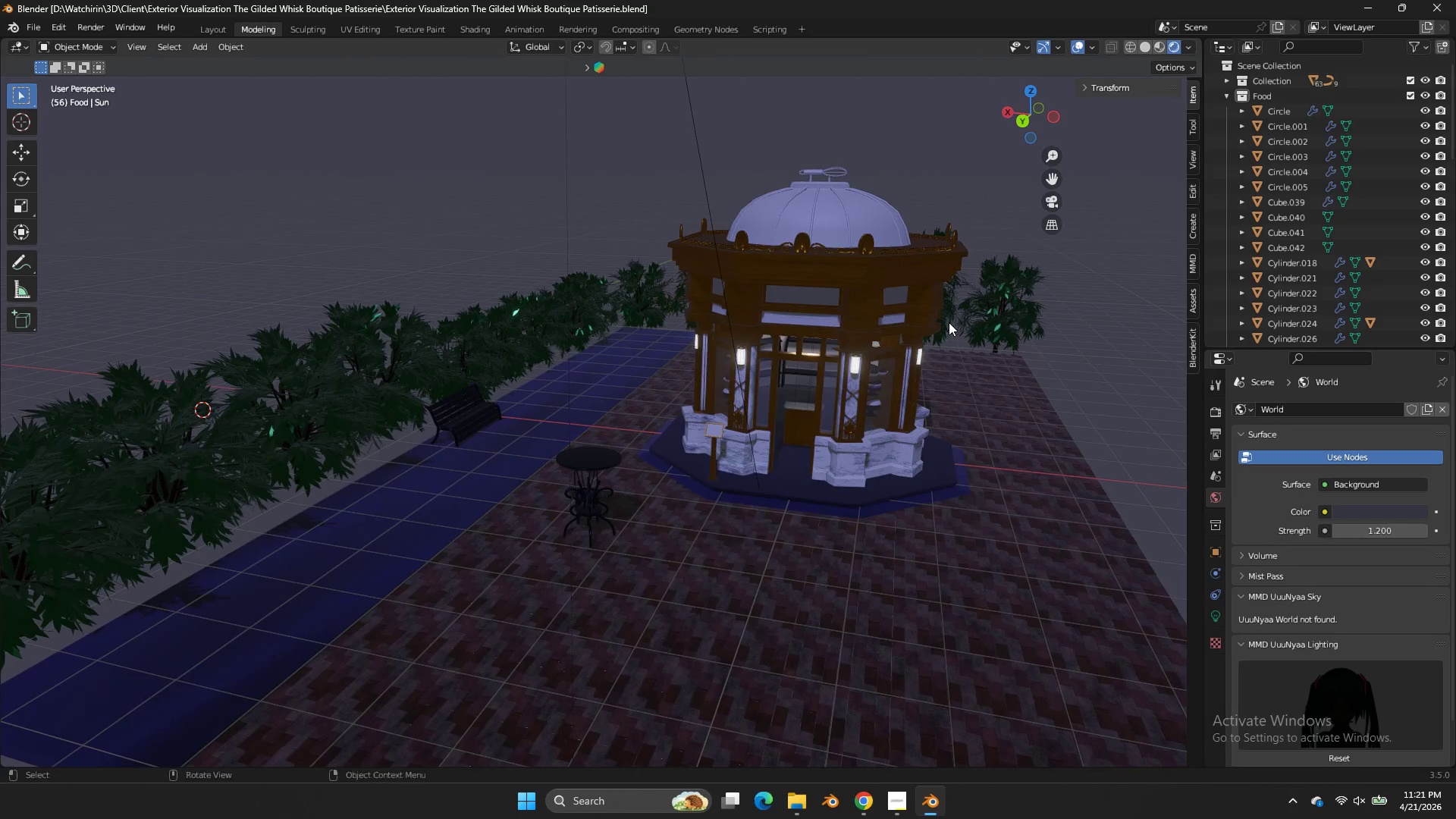 
scroll: coordinate [1077, 307], scroll_direction: up, amount: 3.0
 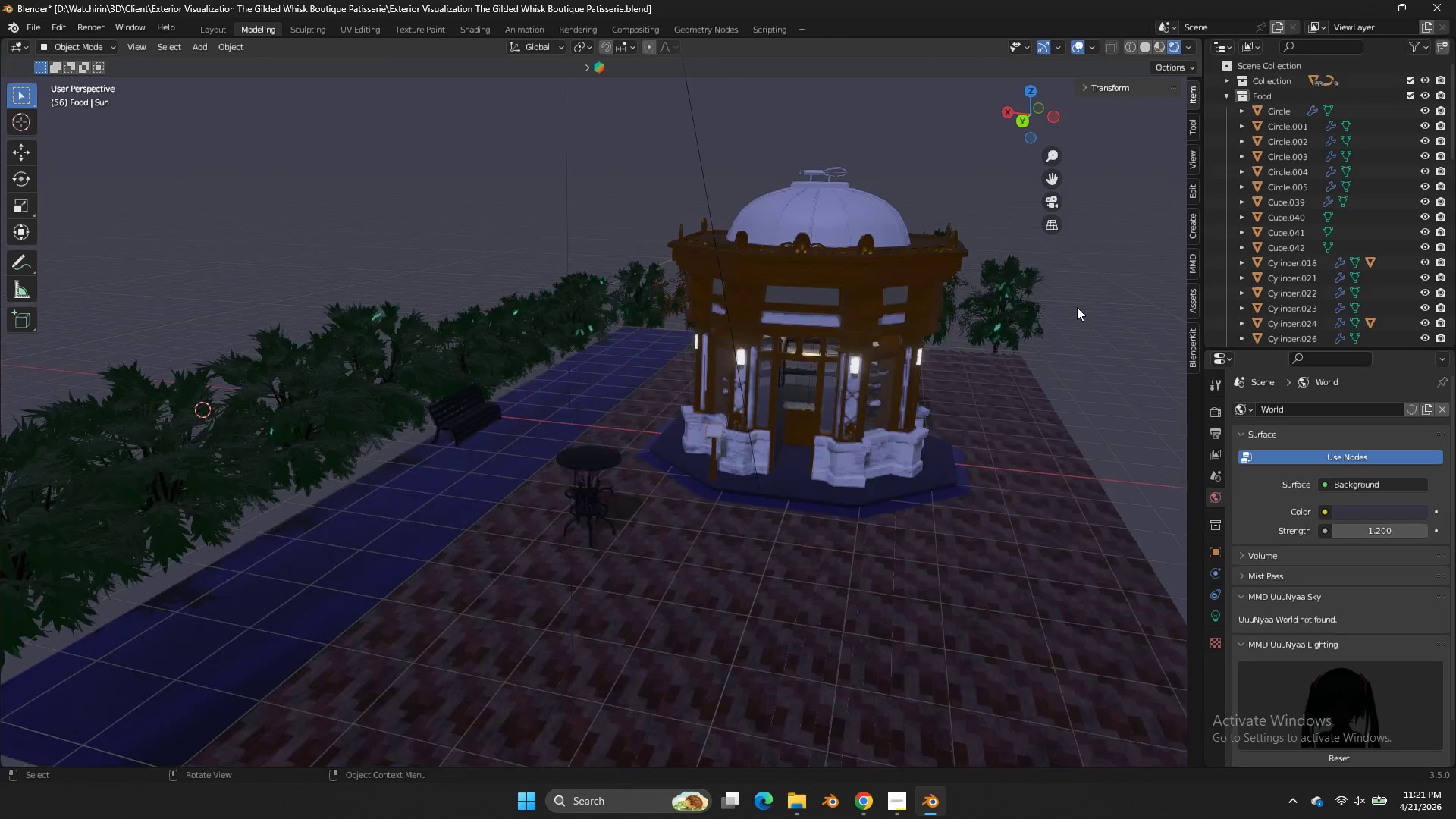 
key(Z)
 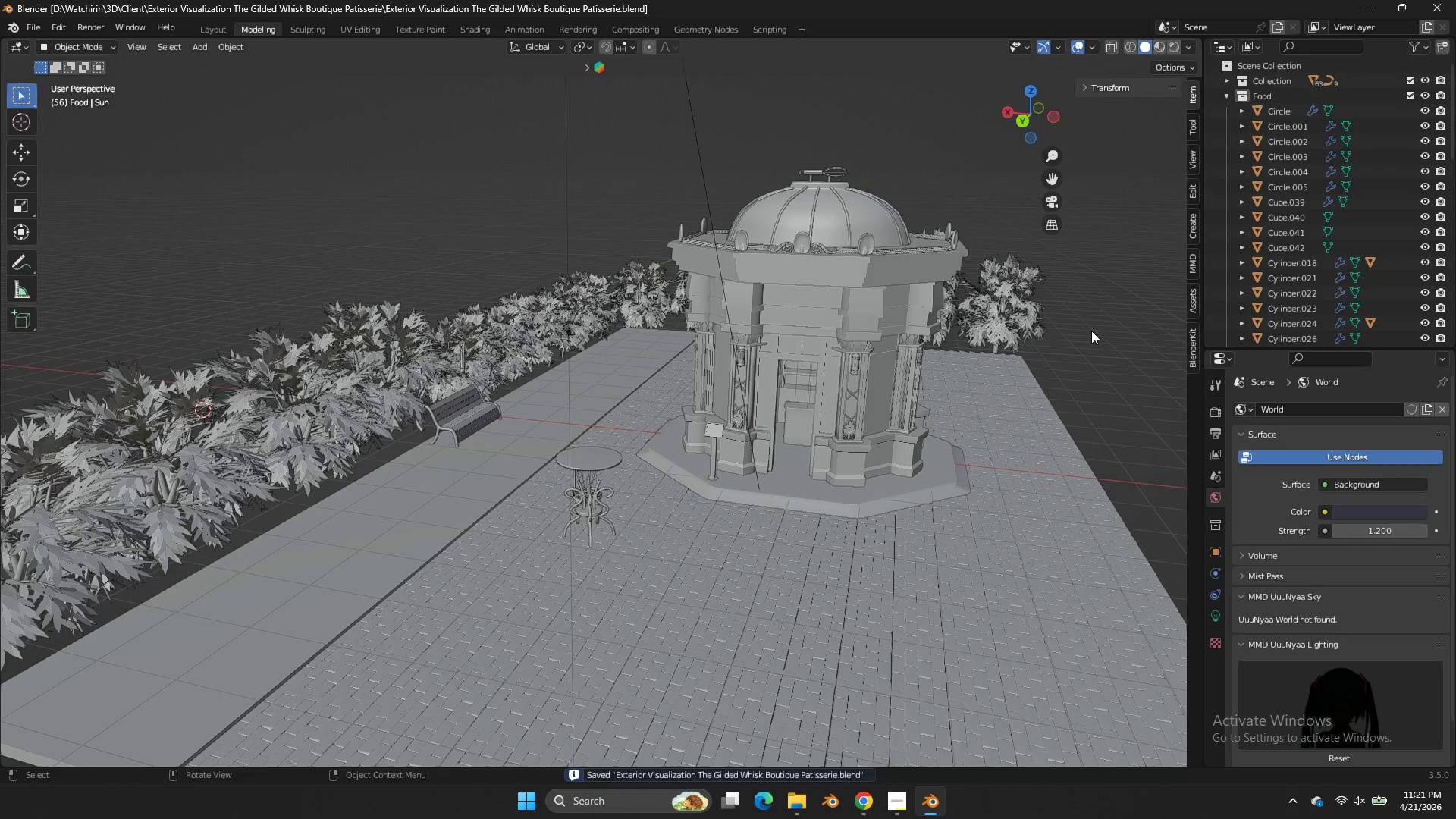 
key(Alt+AltLeft)
 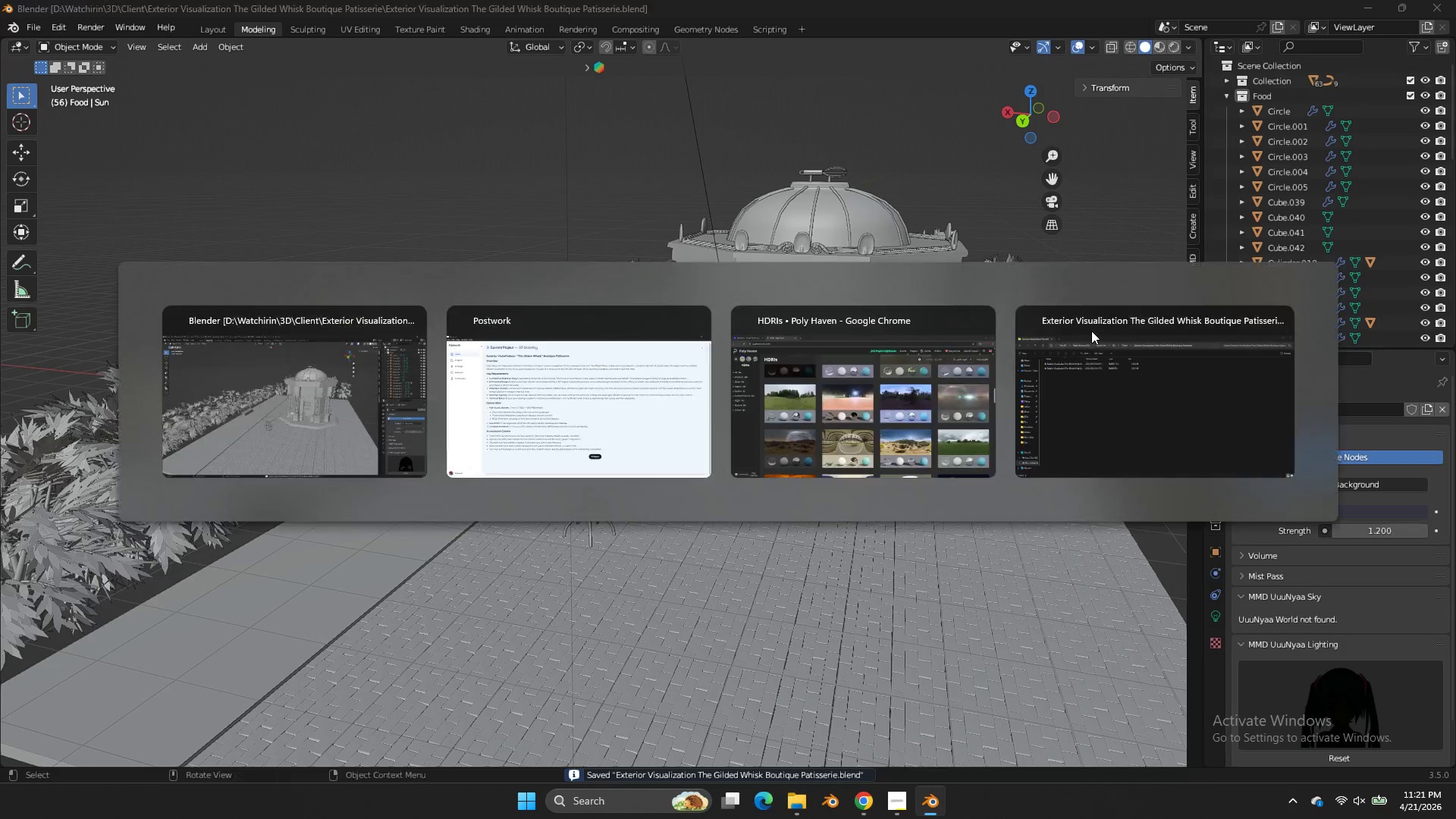 
key(Alt+Tab)